 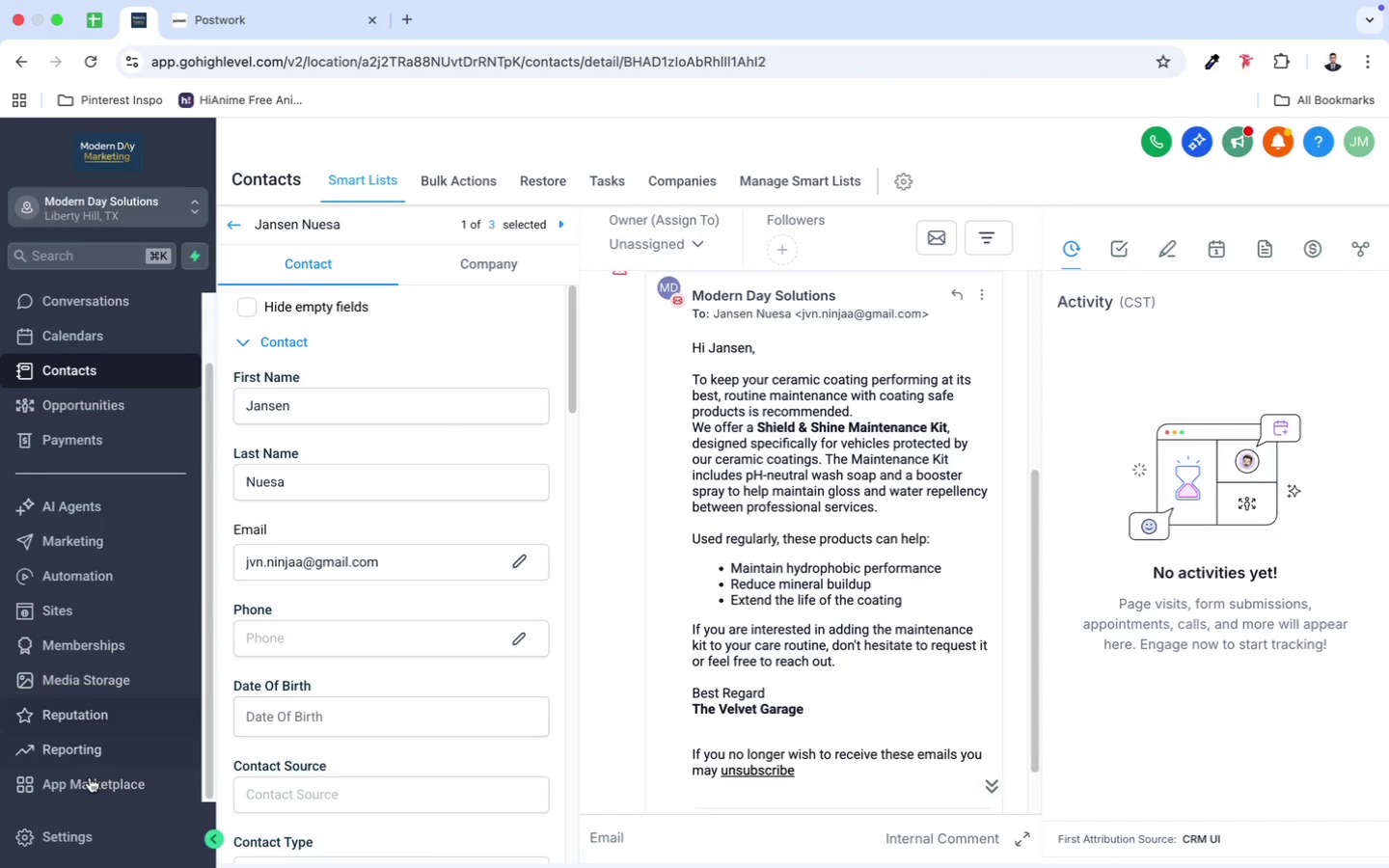 
scroll: coordinate [90, 779], scroll_direction: down, amount: 2.0
 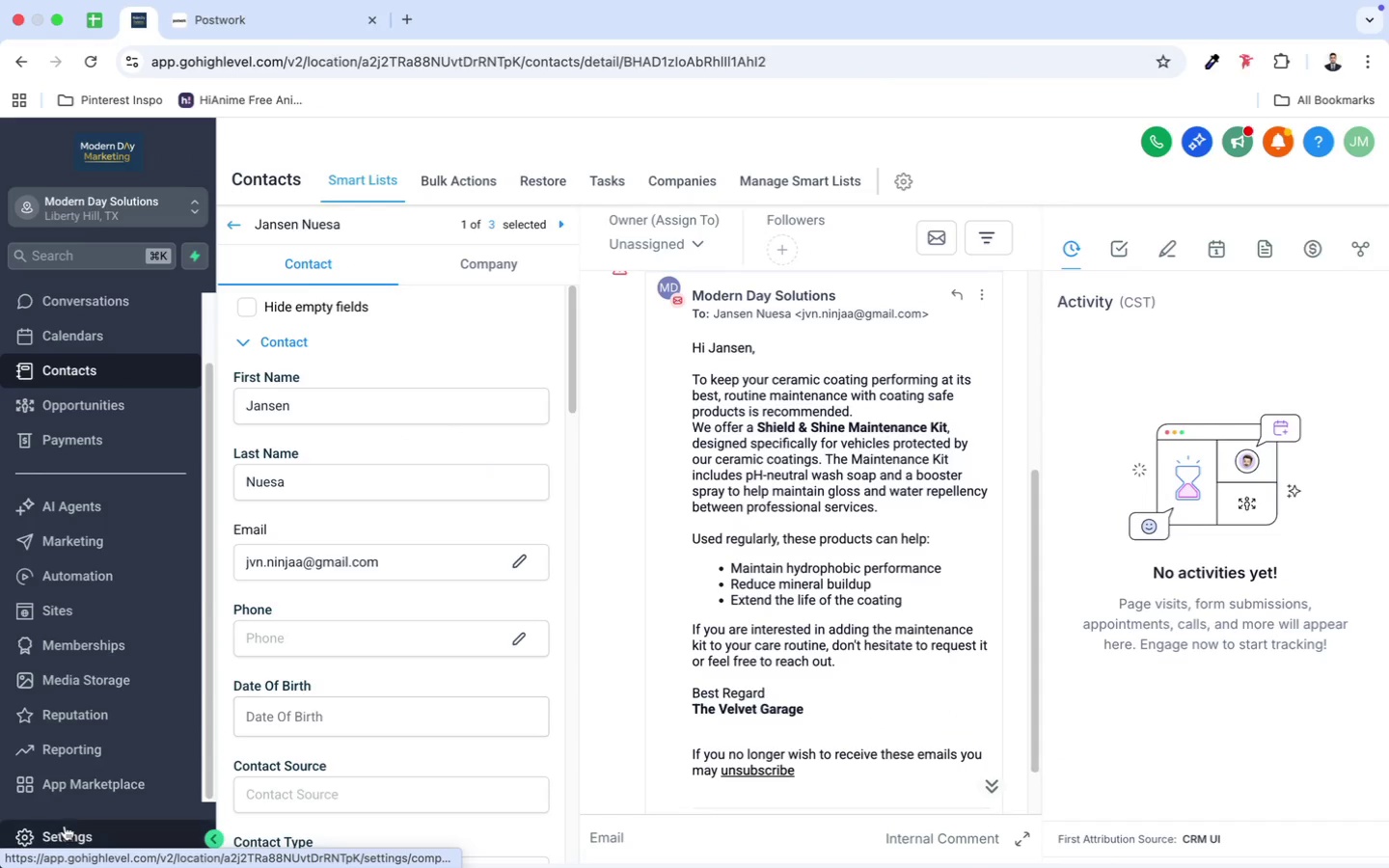 
left_click([64, 827])
 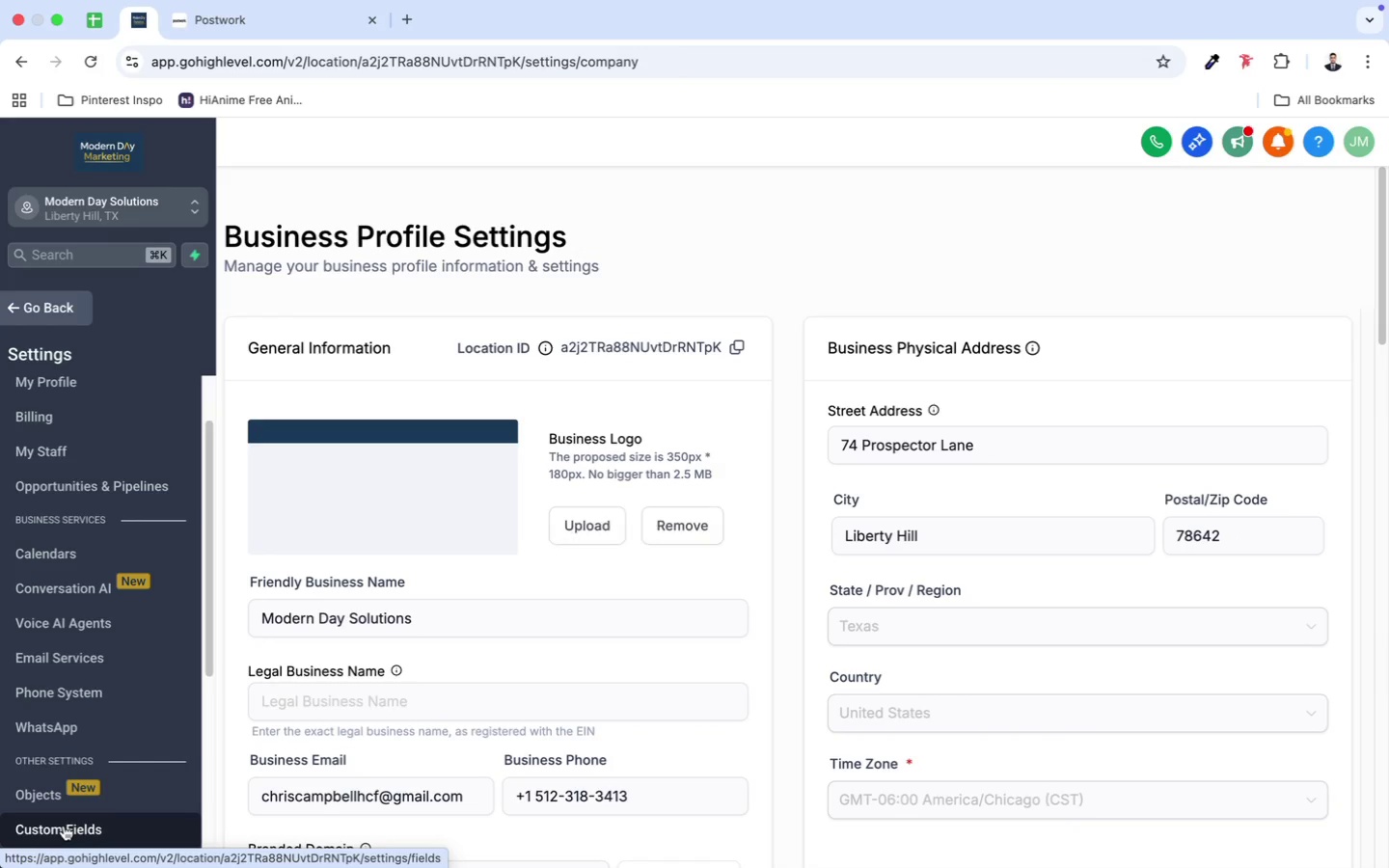 
wait(7.54)
 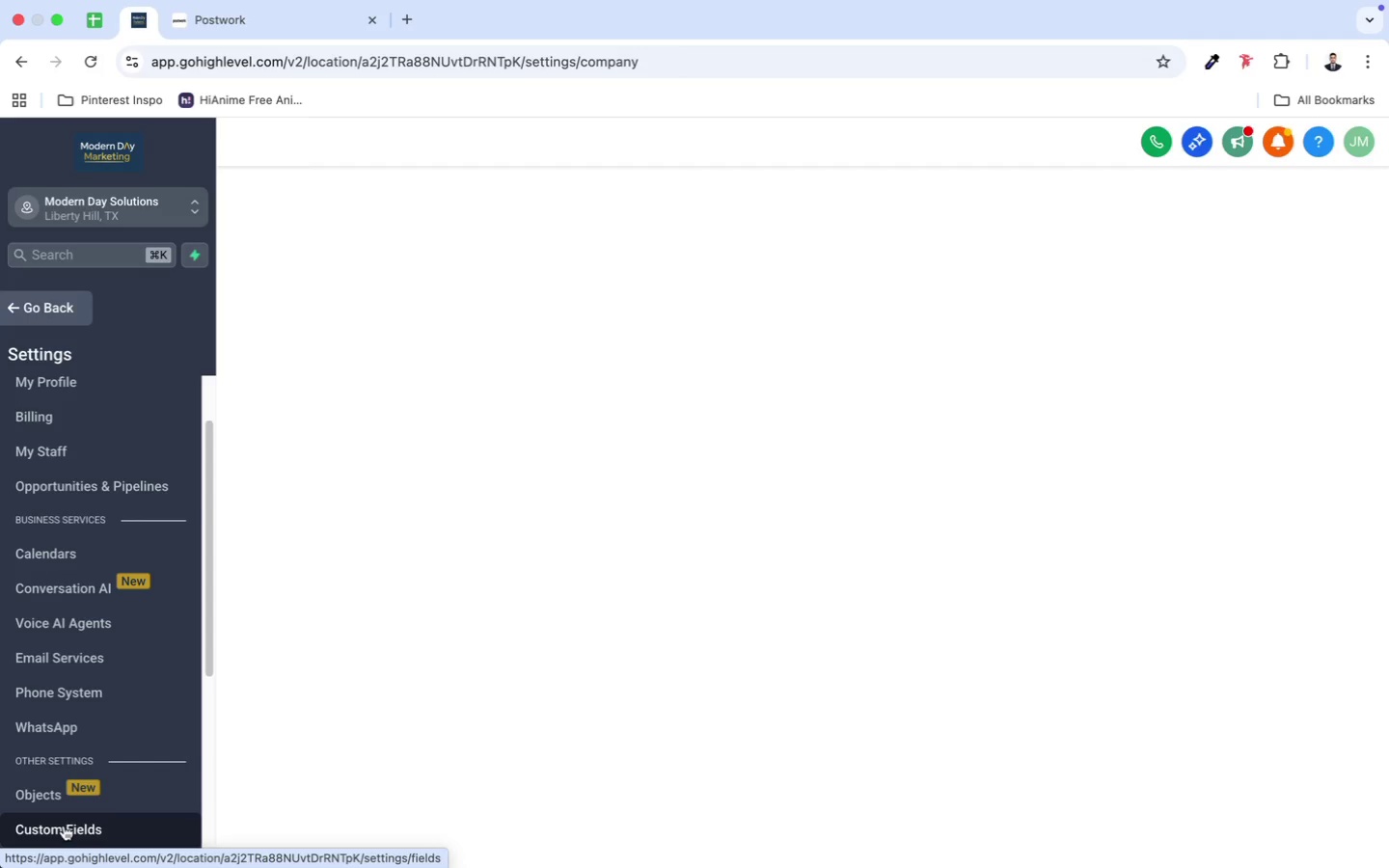 
scroll: coordinate [107, 600], scroll_direction: down, amount: 3.0
 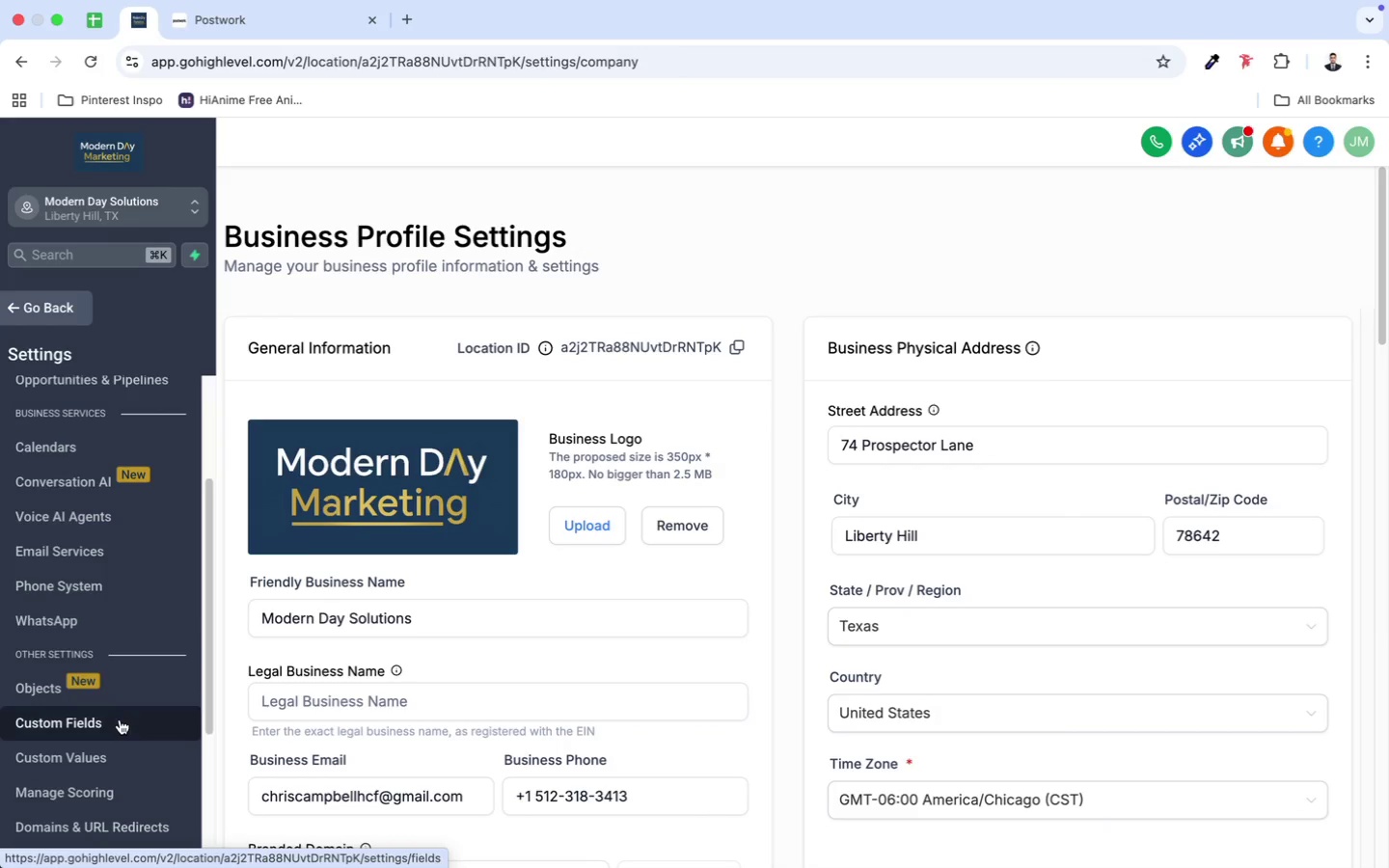 
left_click([120, 719])
 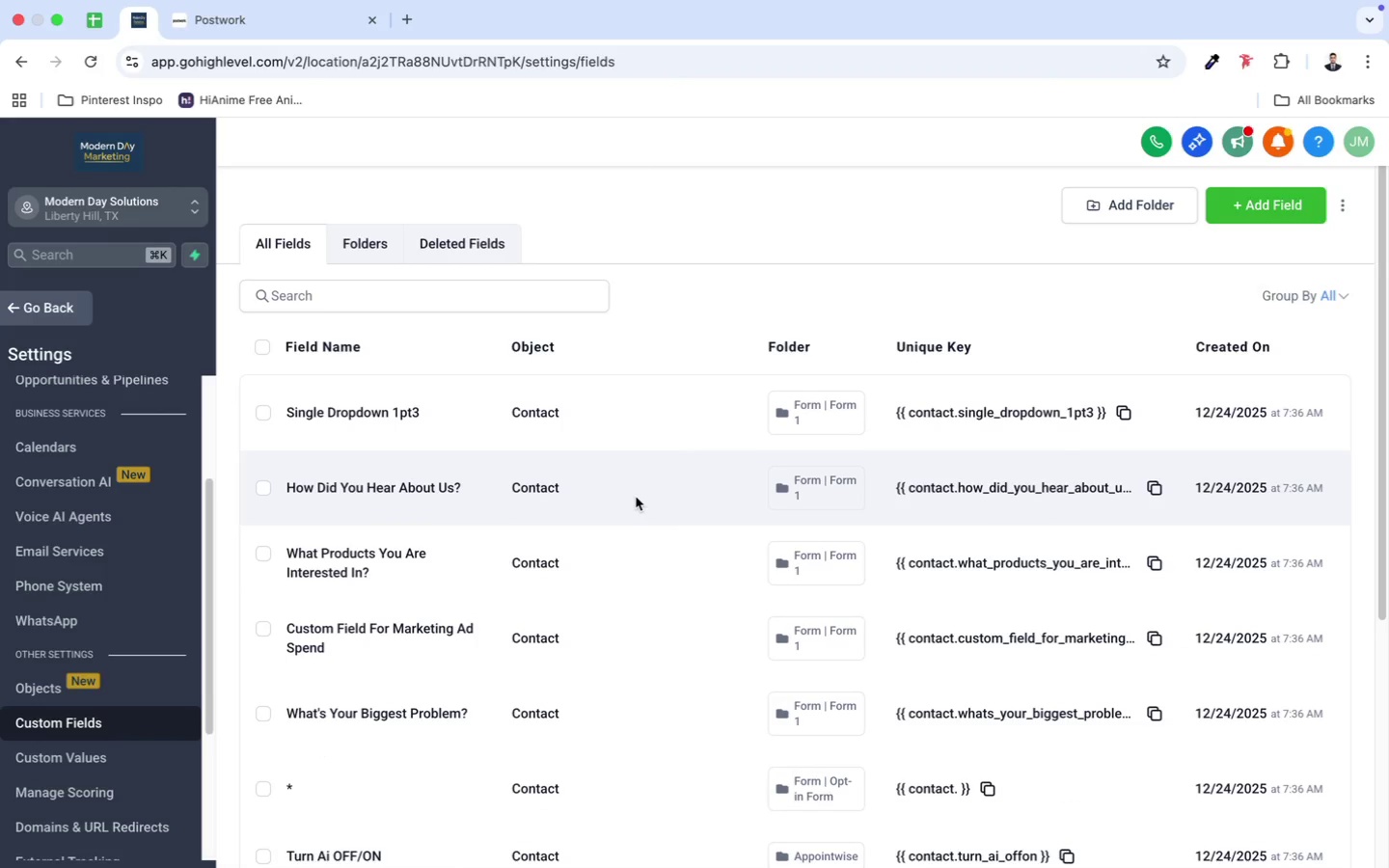 
scroll: coordinate [635, 502], scroll_direction: down, amount: 19.0
 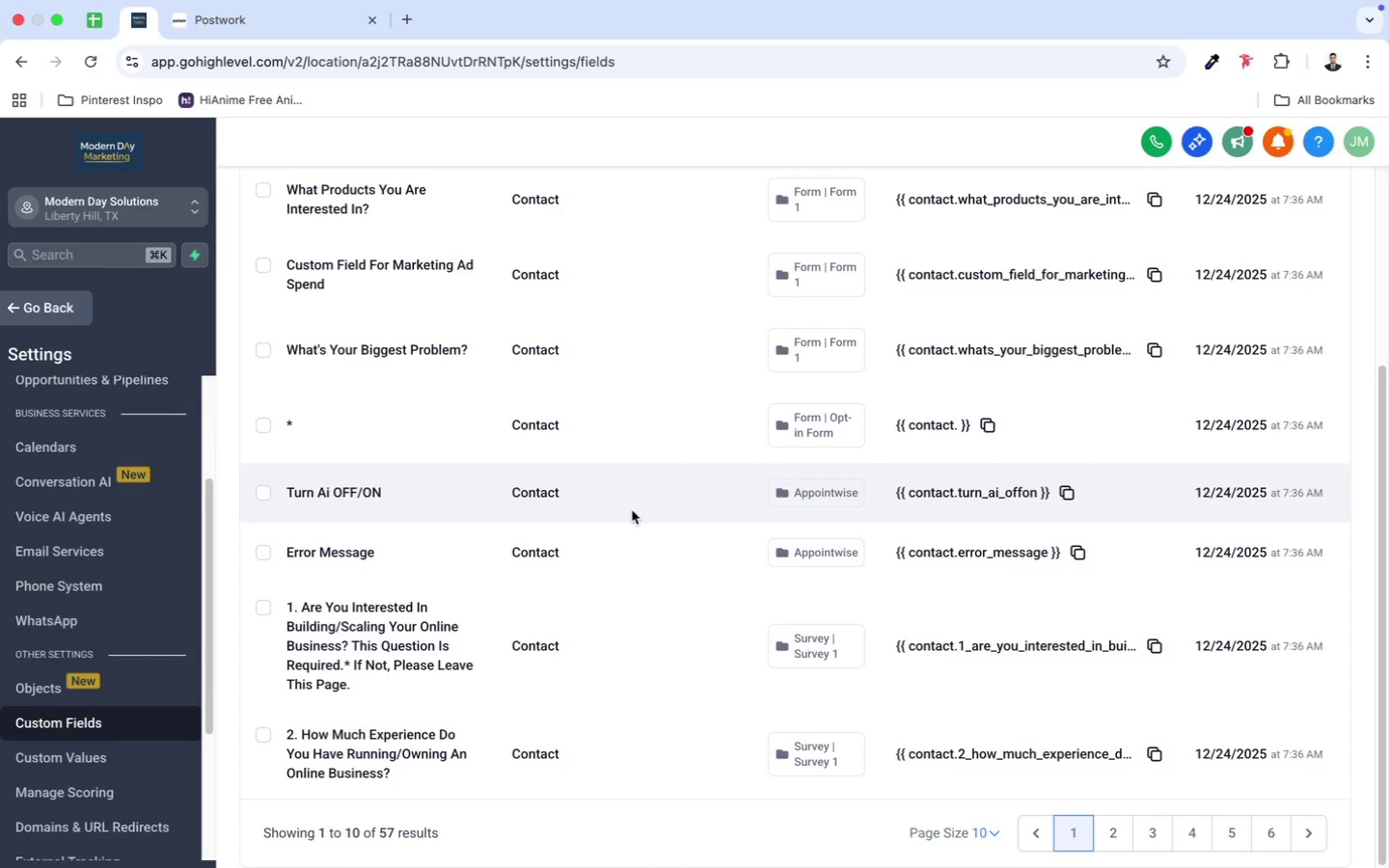 
scroll: coordinate [623, 516], scroll_direction: up, amount: 23.0
 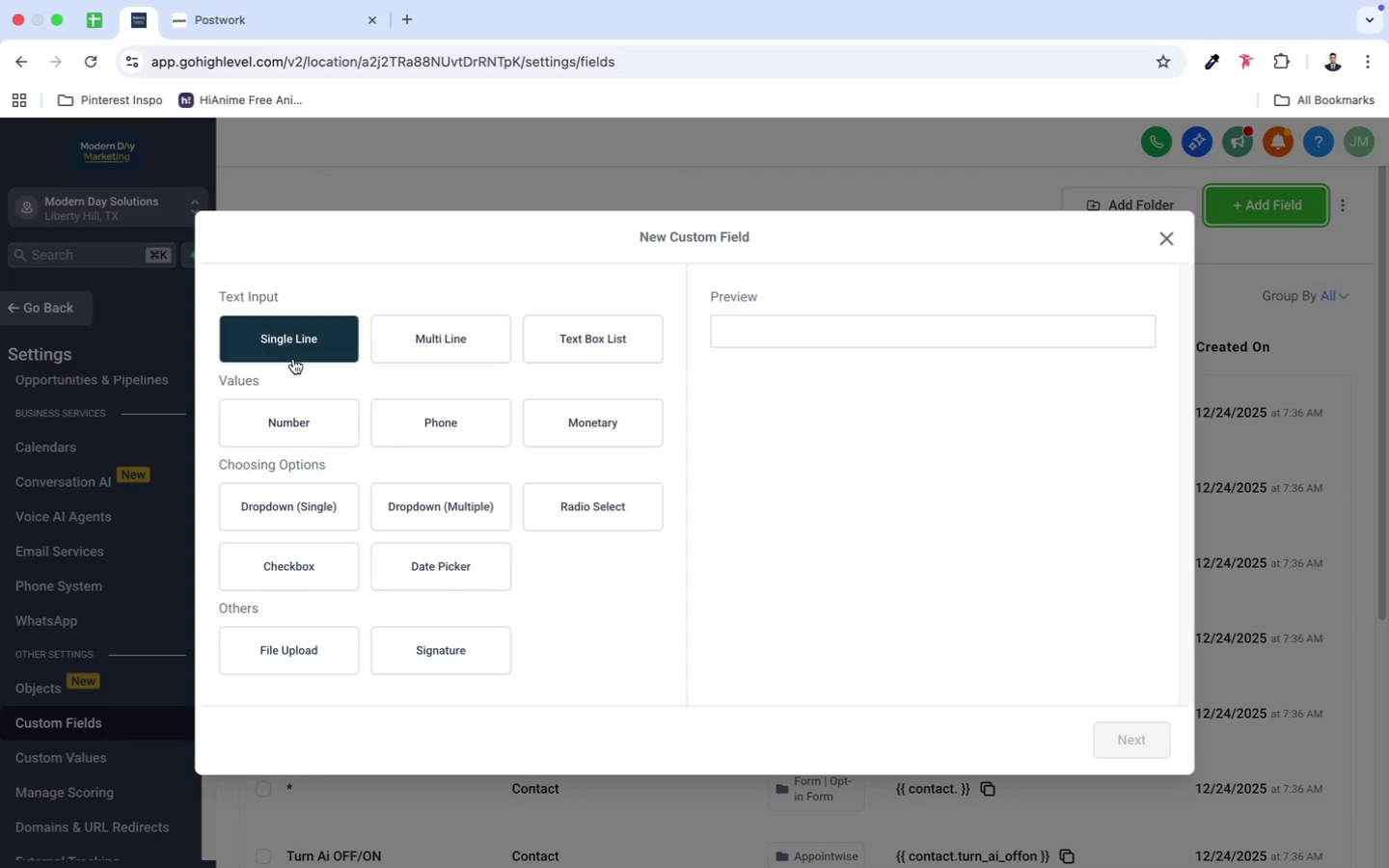 
wait(13.84)
 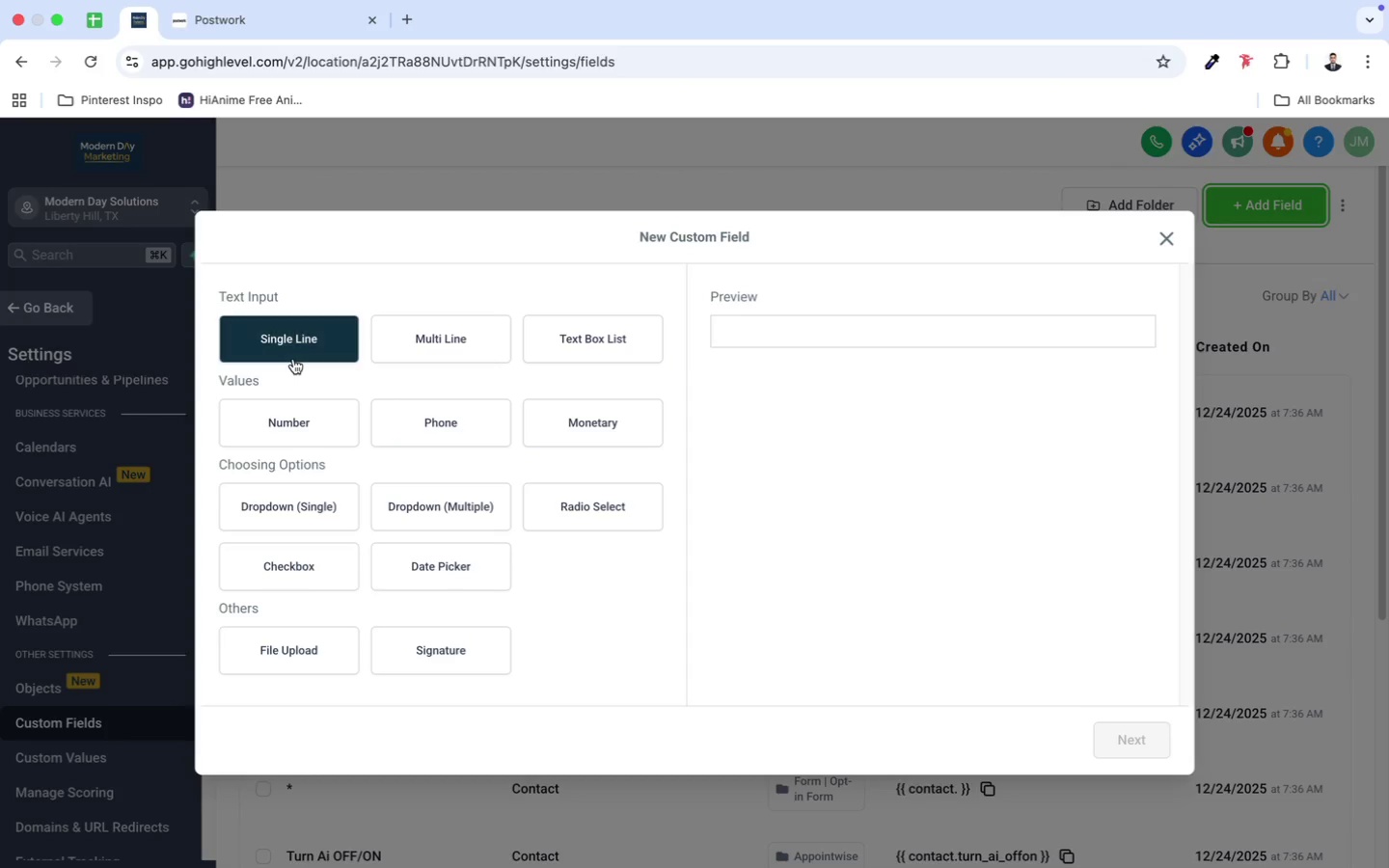 
left_click([1132, 732])
 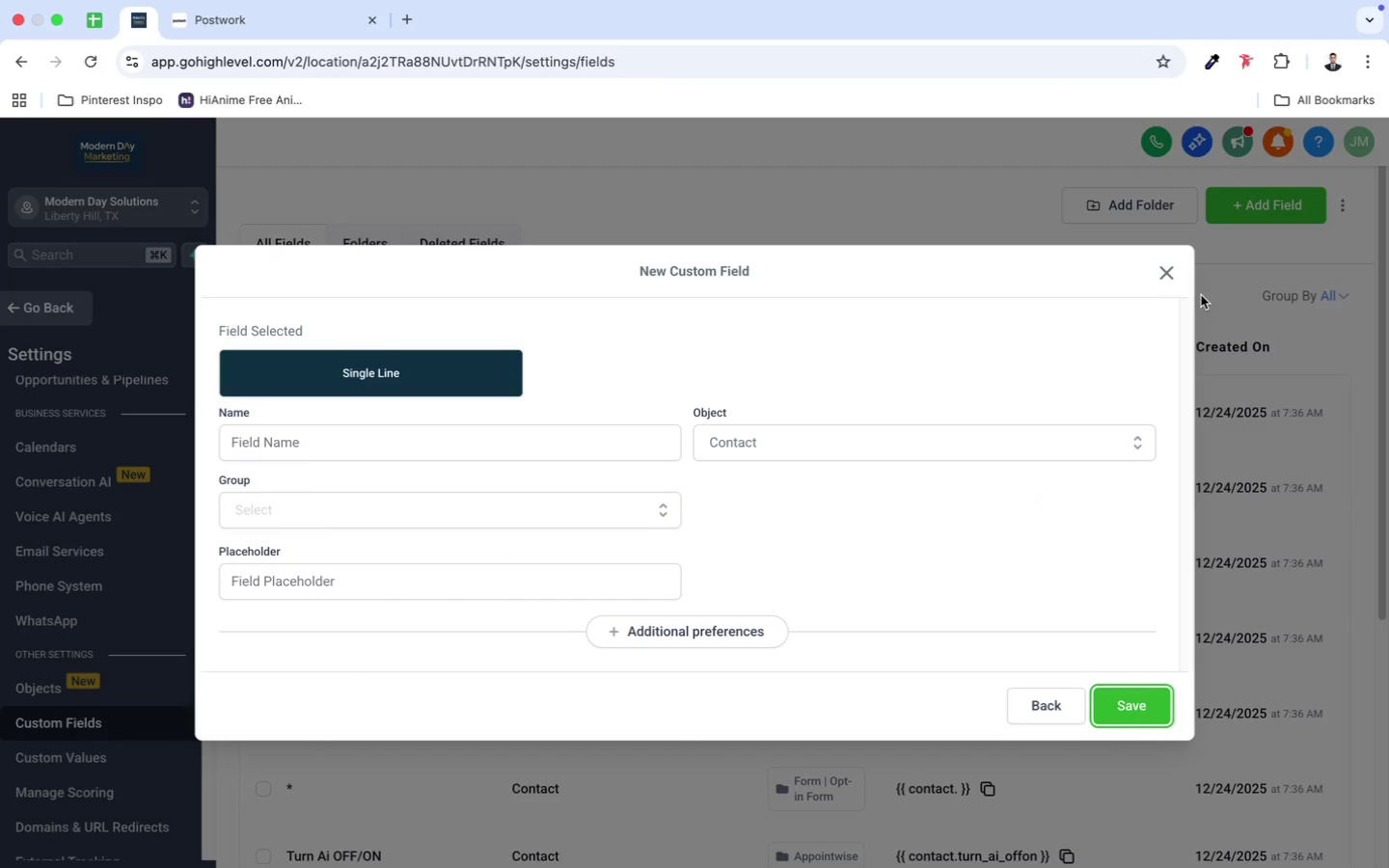 
left_click([1163, 276])
 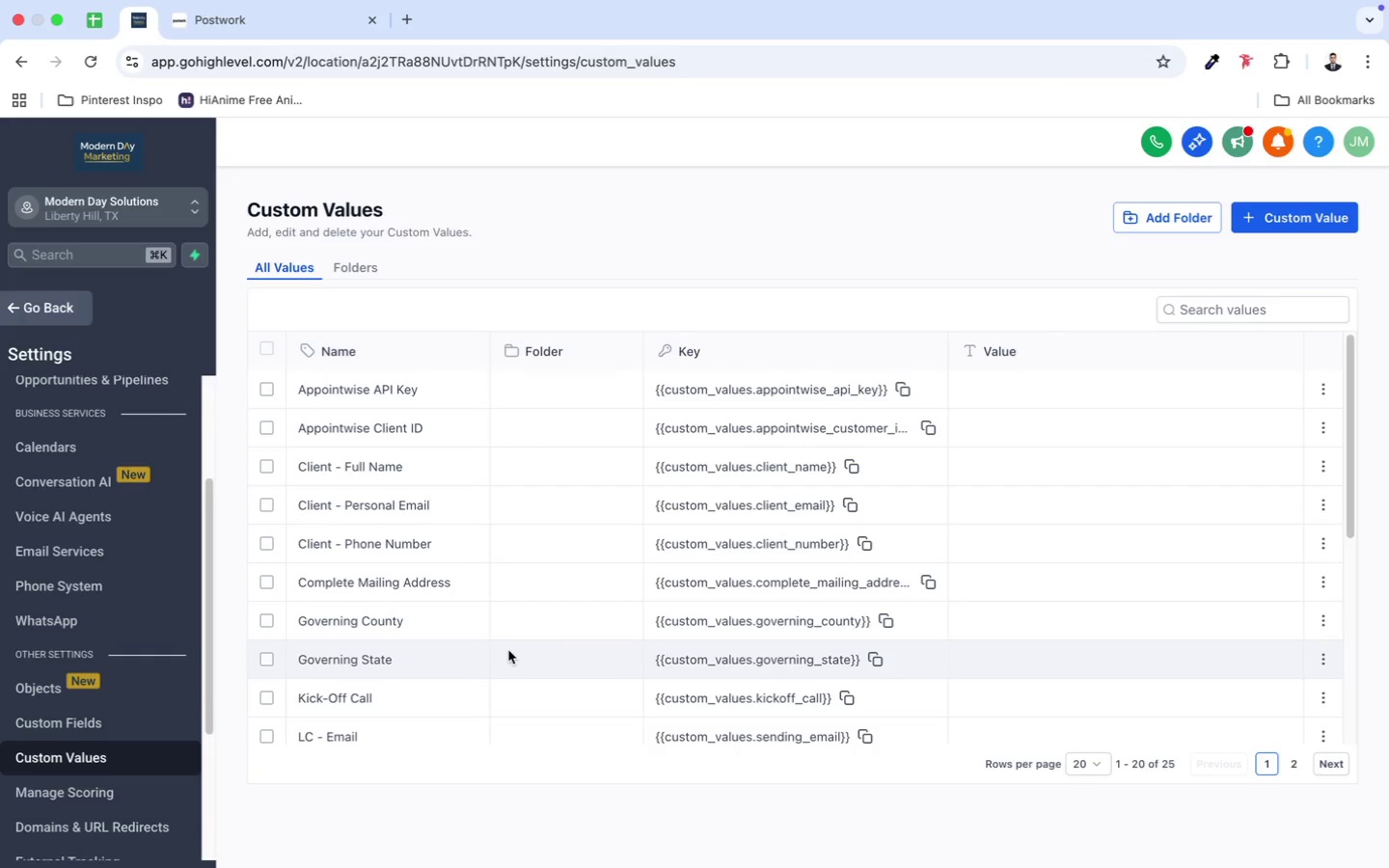 
wait(6.26)
 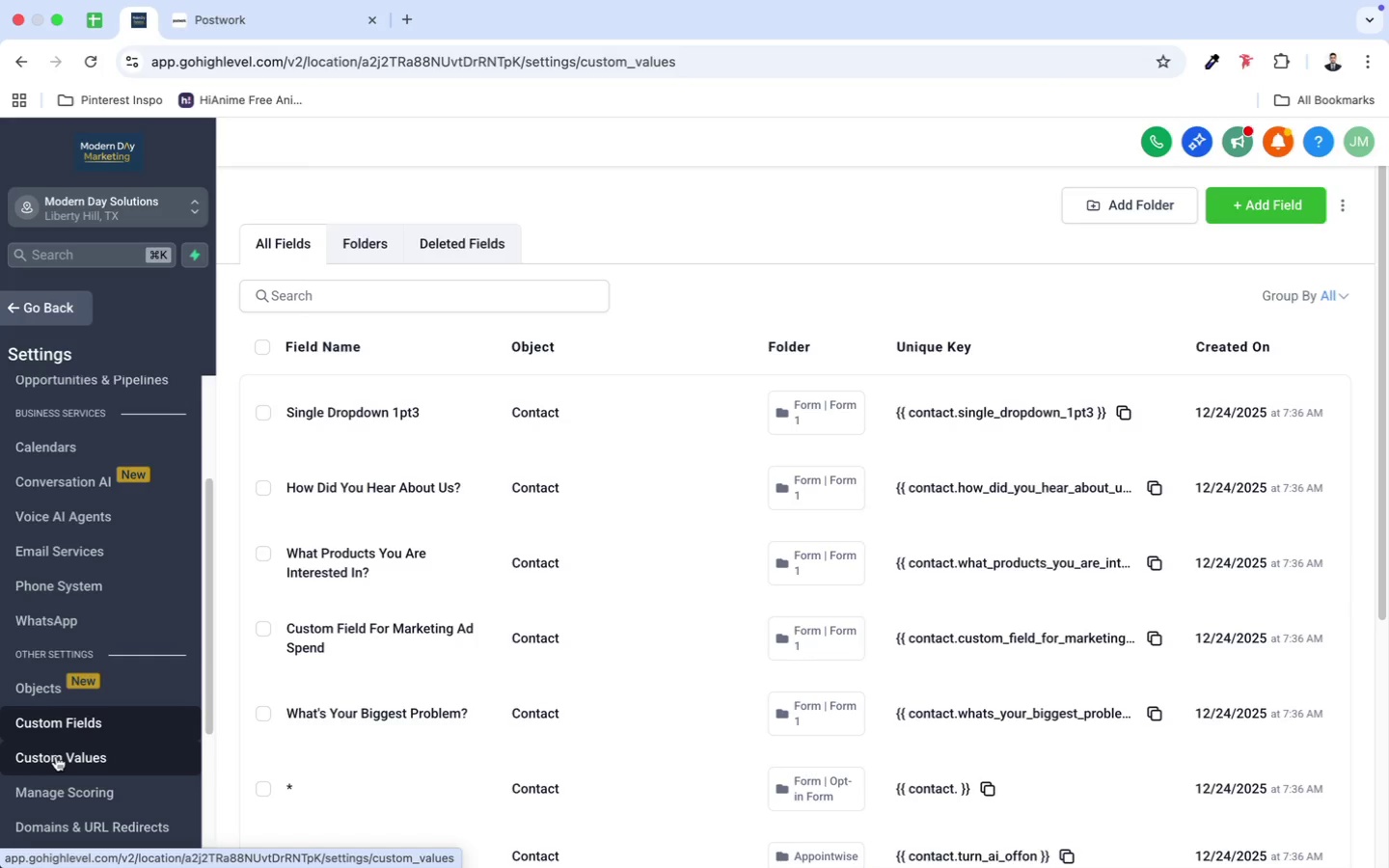 
scroll: coordinate [959, 624], scroll_direction: down, amount: 28.0
 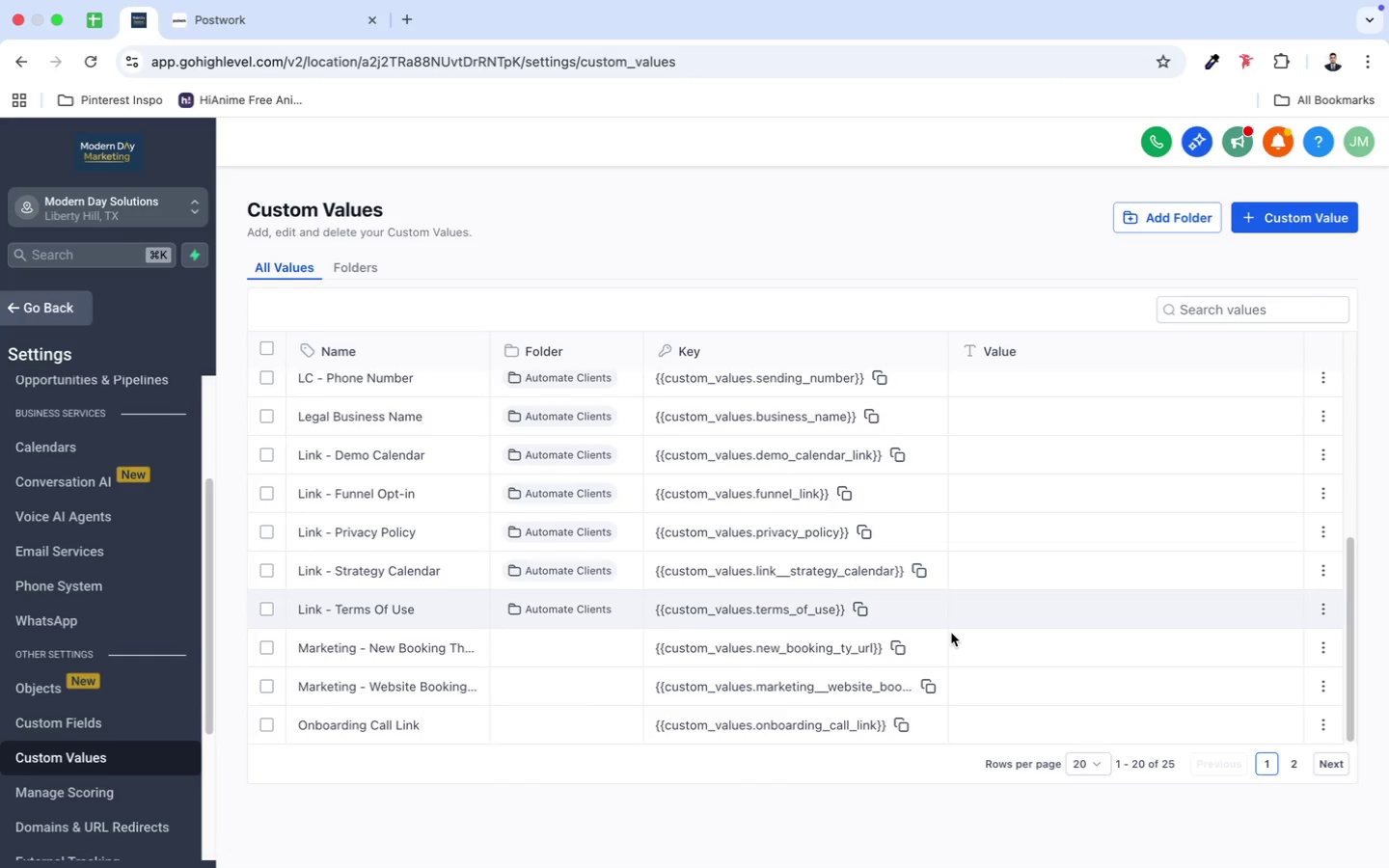 
scroll: coordinate [831, 631], scroll_direction: up, amount: 68.0
 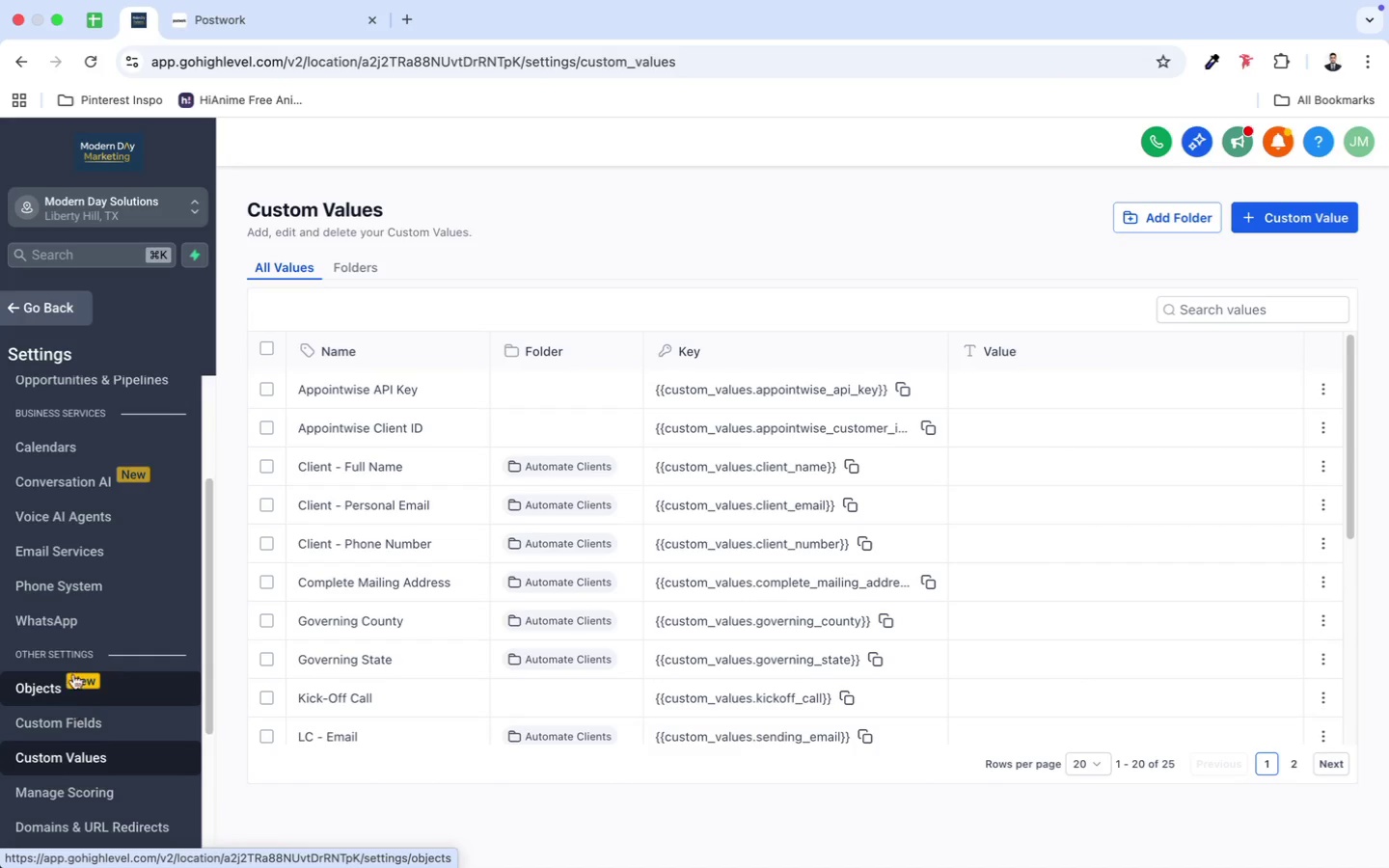 
wait(5.18)
 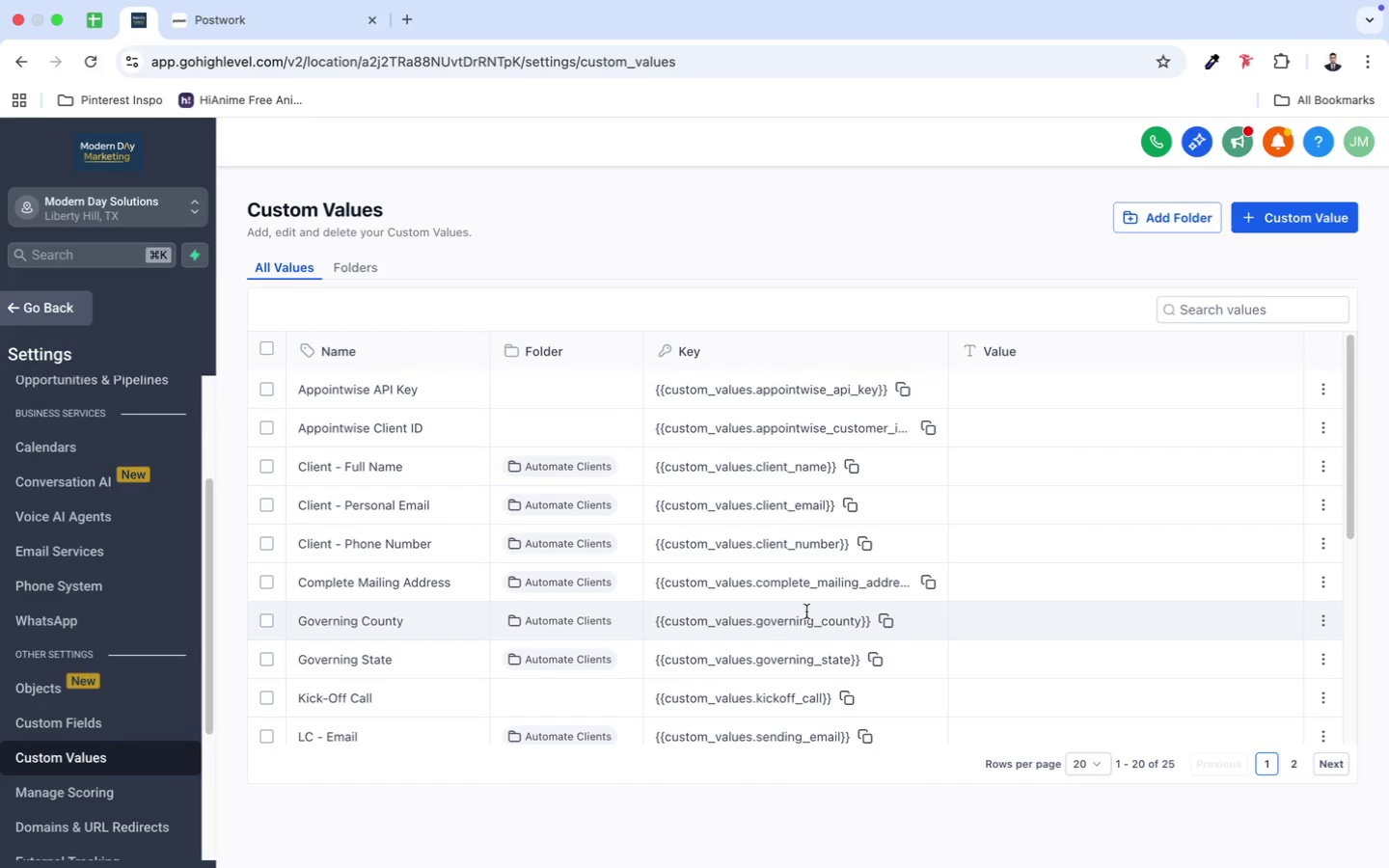 
scroll: coordinate [83, 653], scroll_direction: down, amount: 10.0